 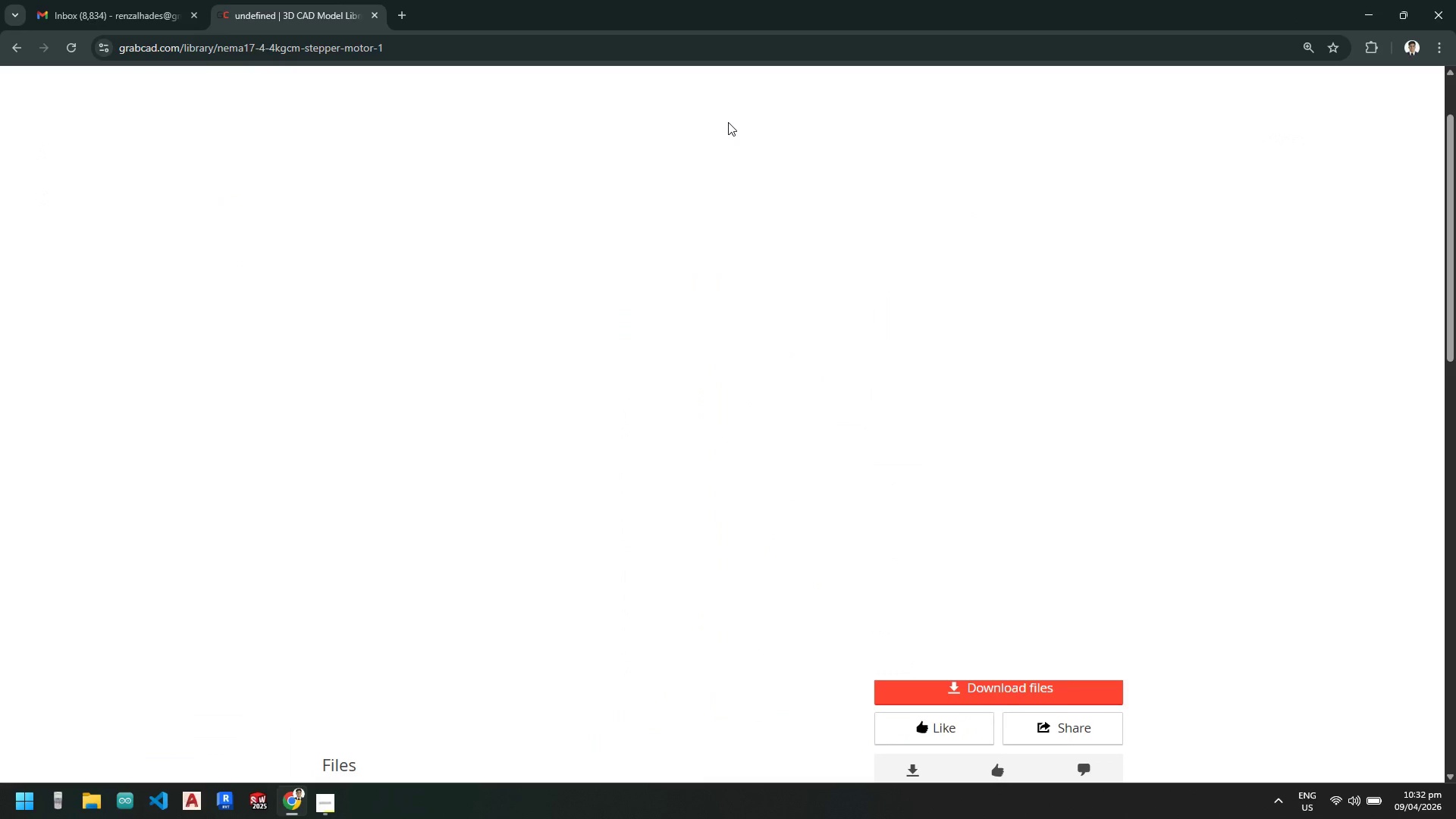 
left_click([1370, 9])
 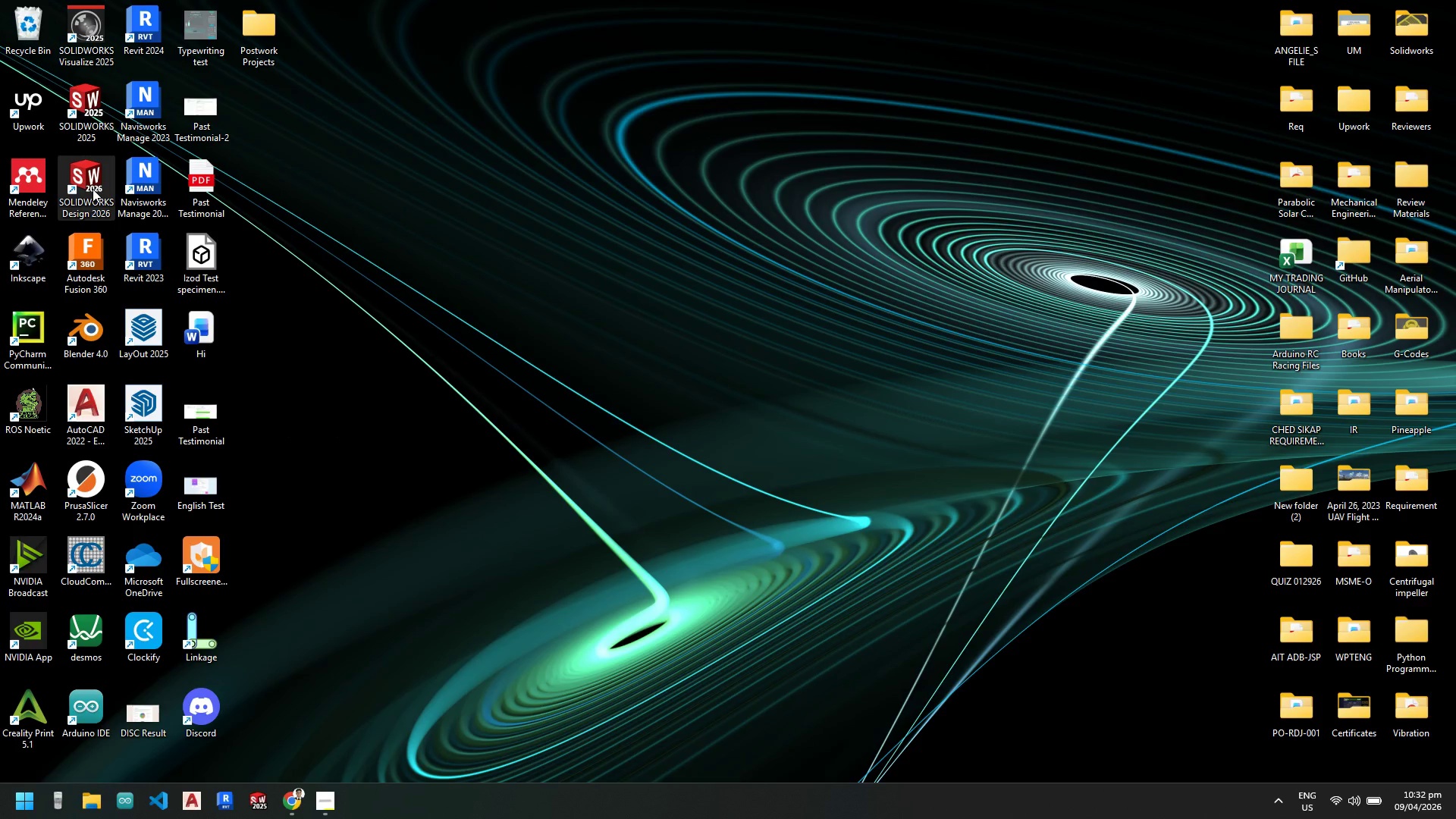 
double_click([89, 190])
 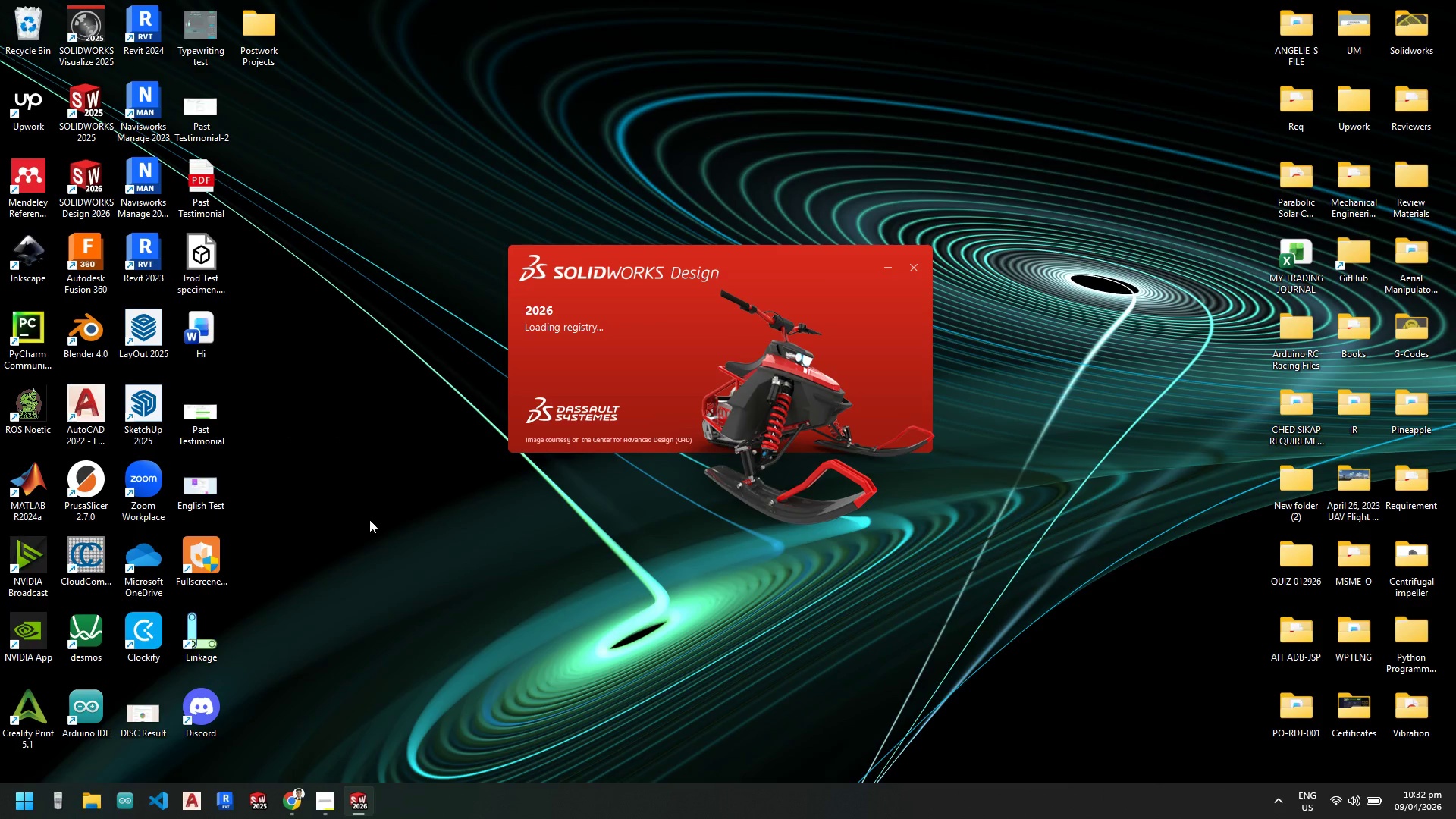 
left_click([352, 815])
 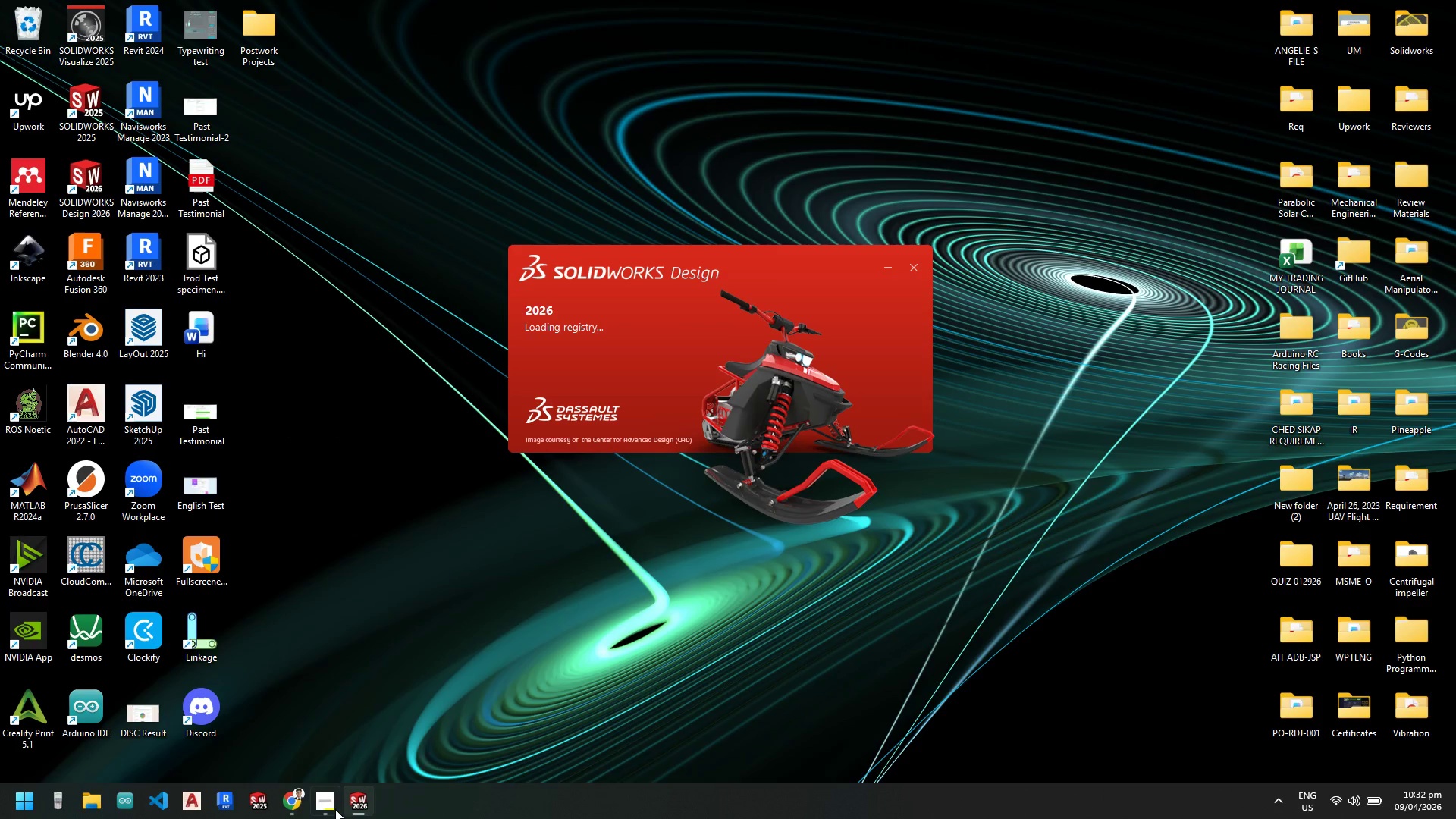 
left_click([334, 808])